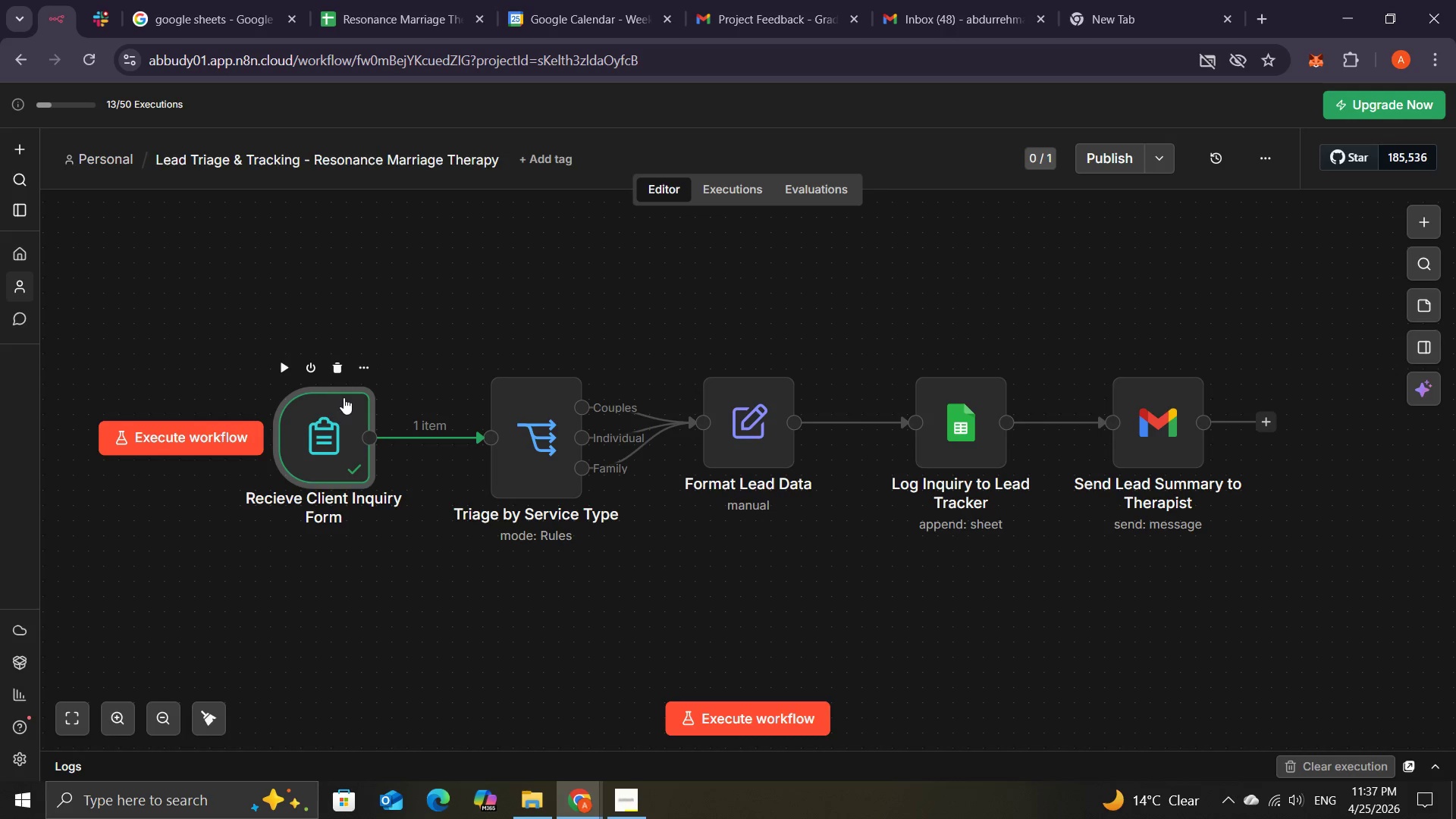 
wait(7.86)
 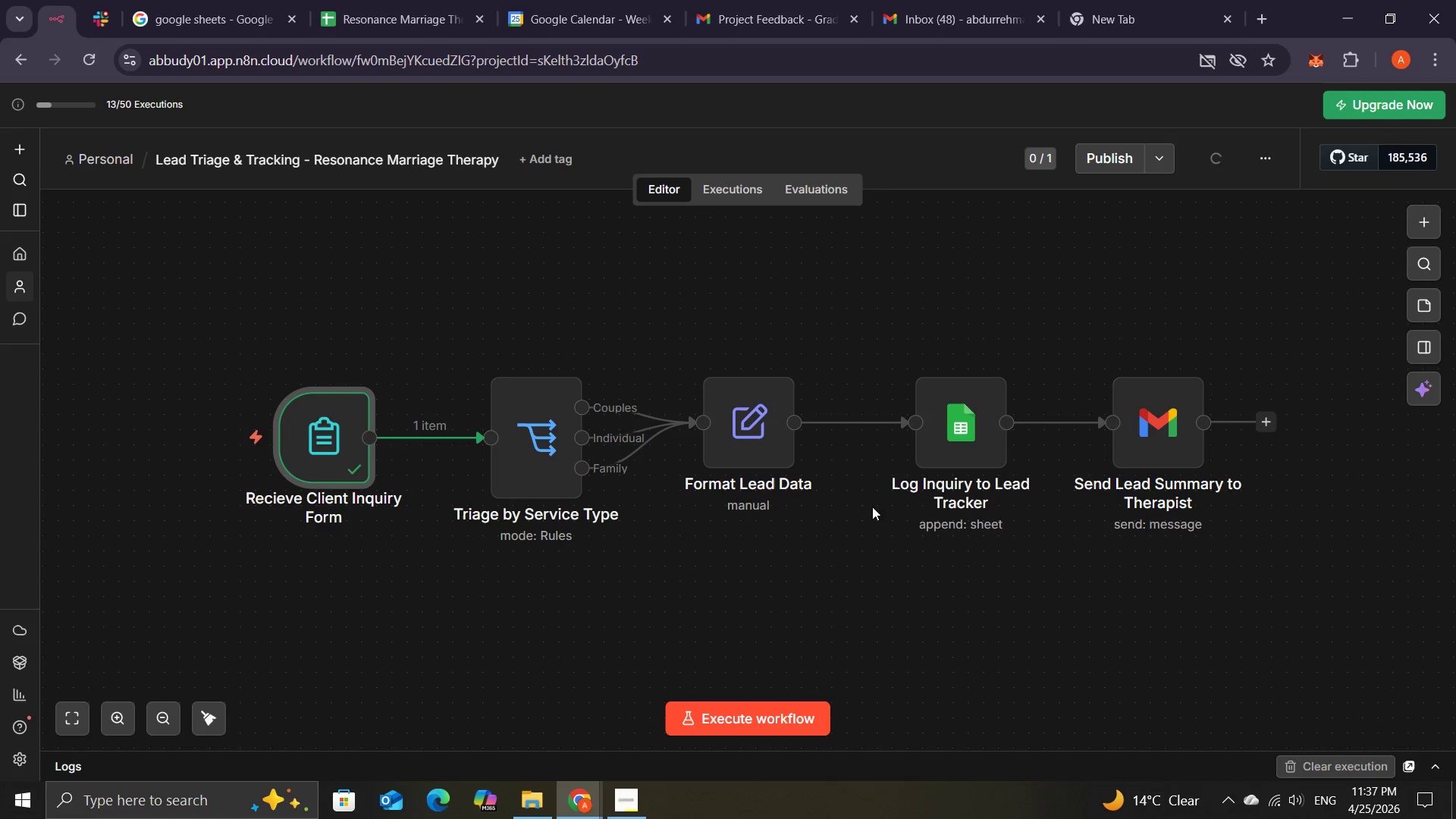 
left_click([739, 717])
 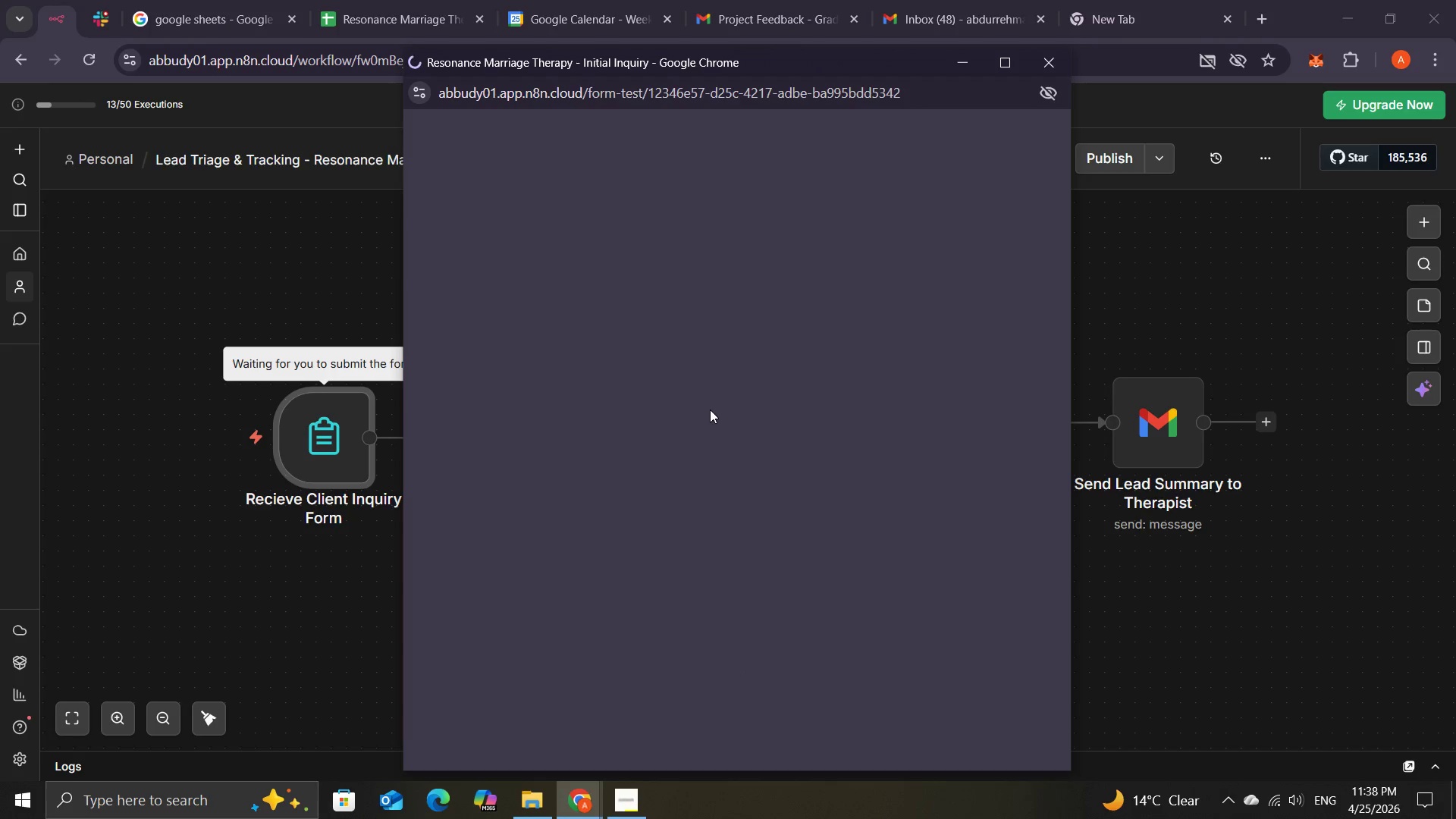 
wait(15.45)
 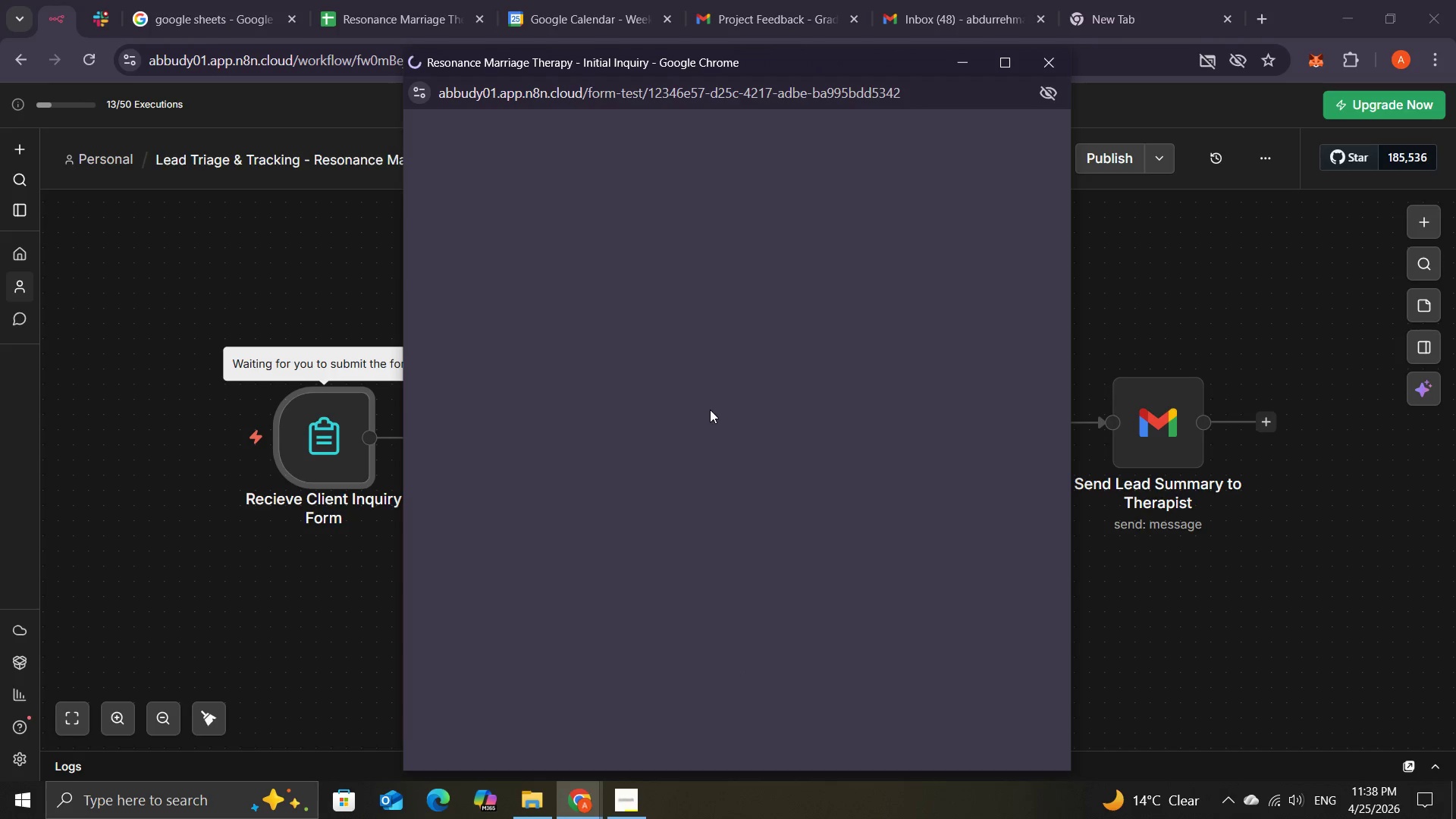 
mouse_move([633, 516])
 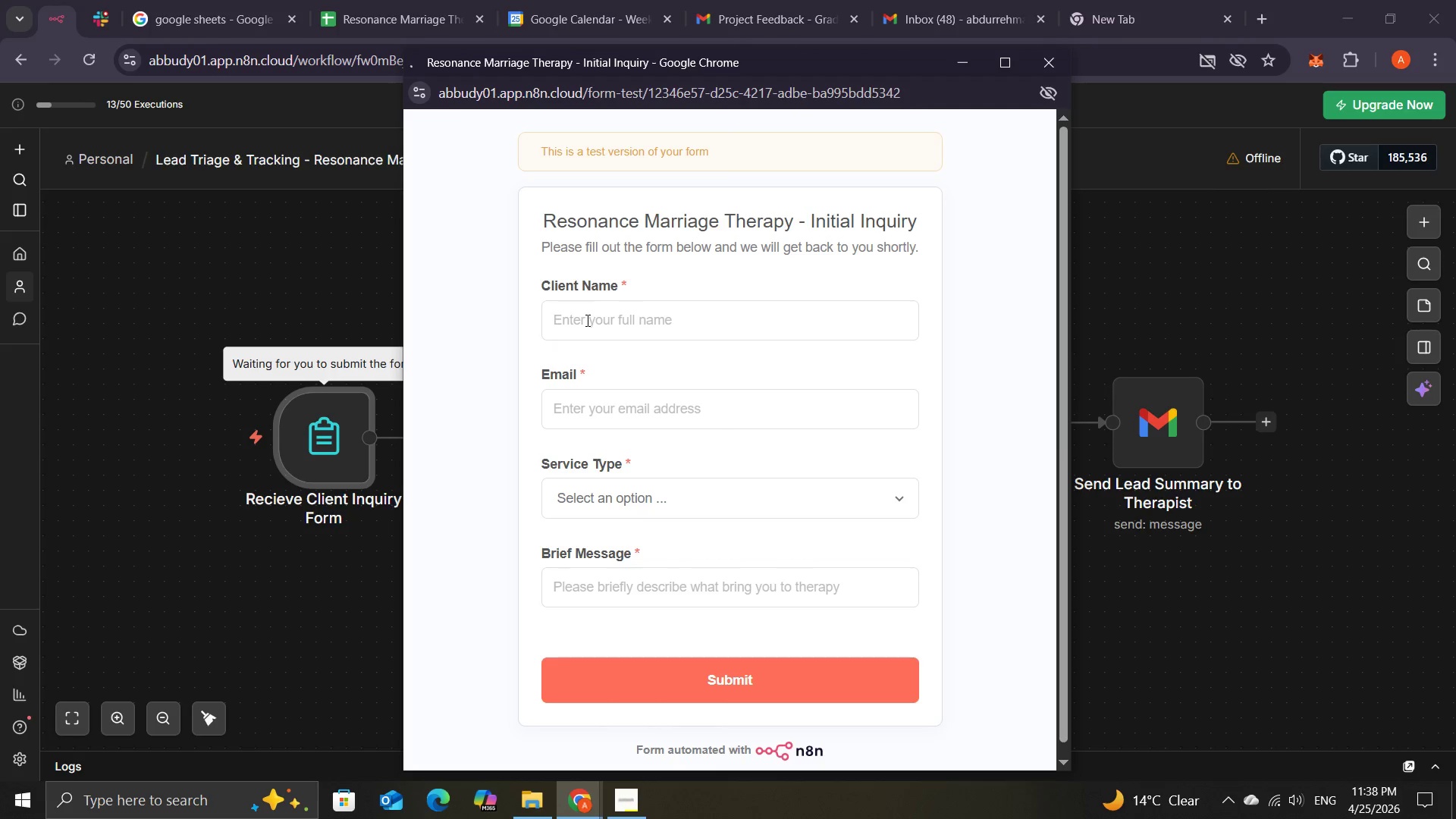 
left_click([586, 320])
 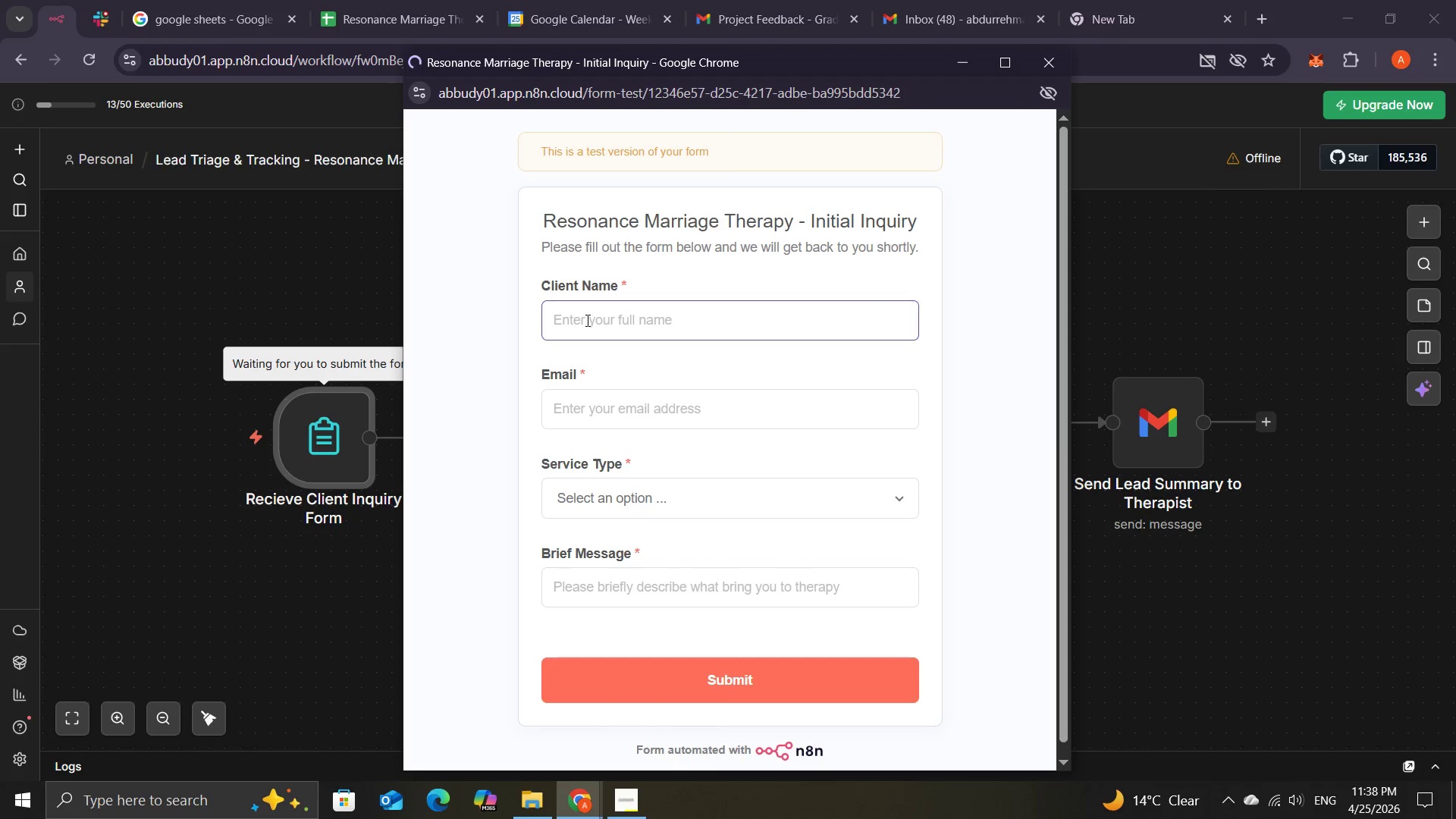 
type(thomas)
 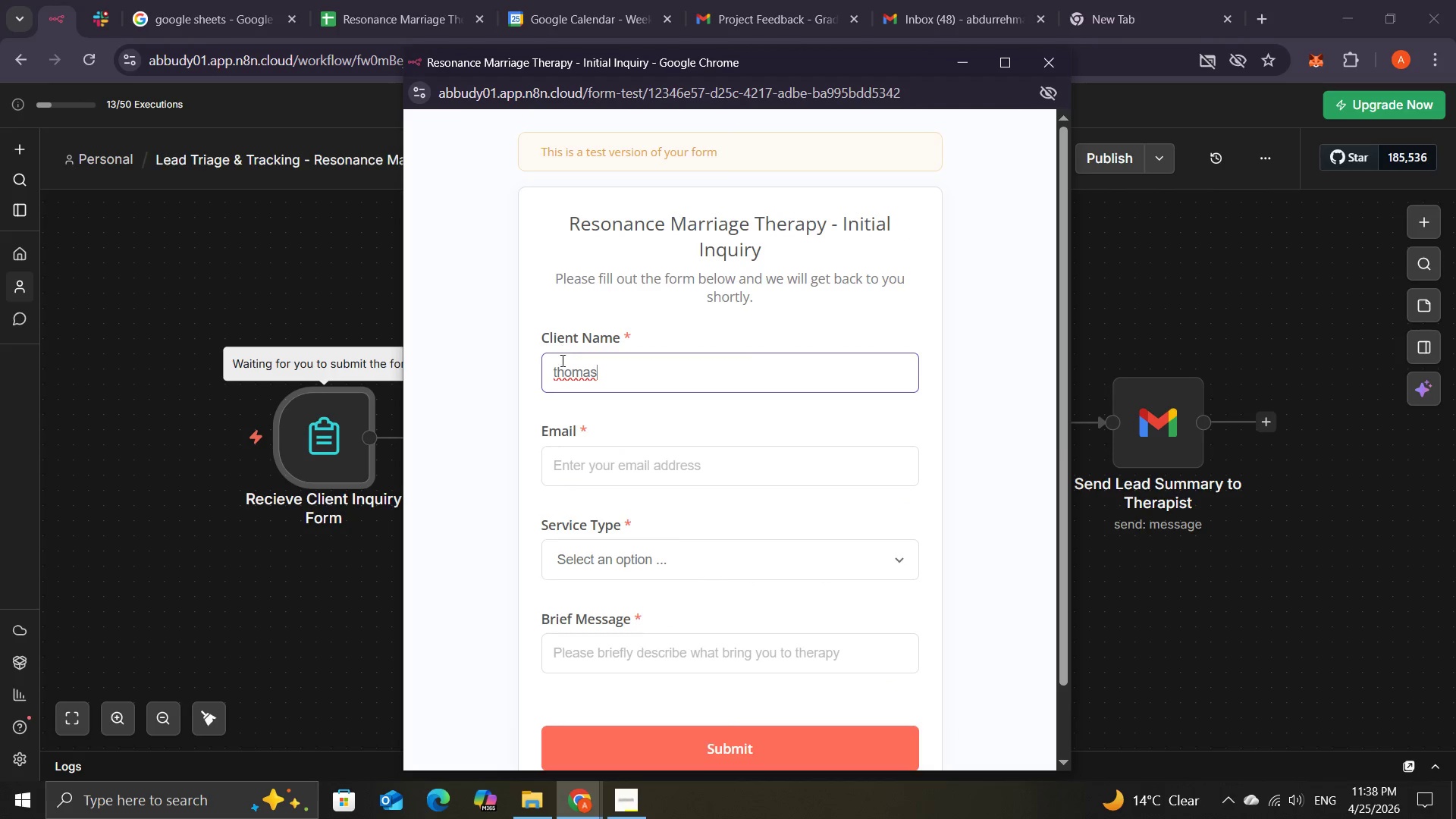 
left_click([556, 372])
 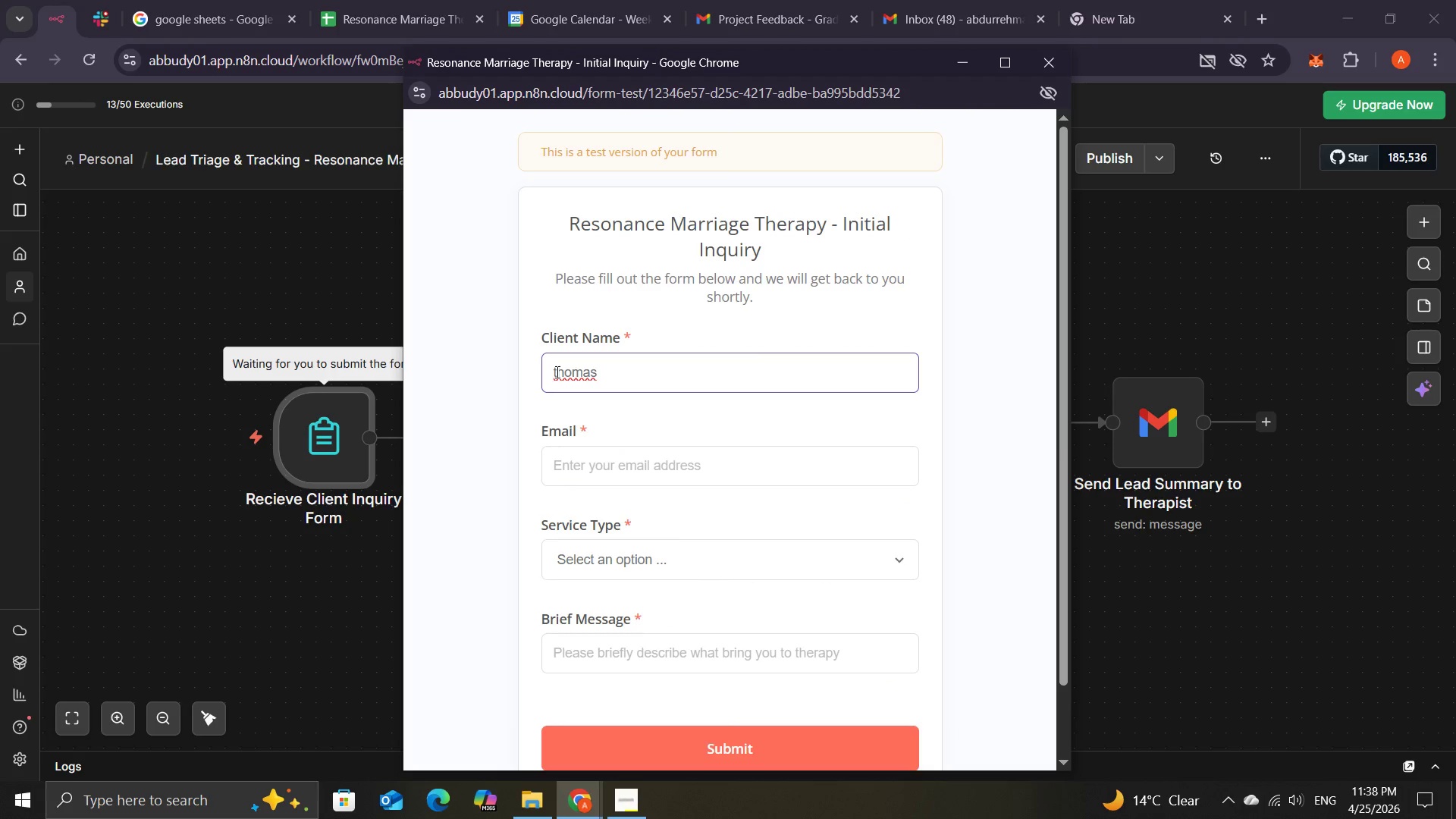 
key(Backspace)
 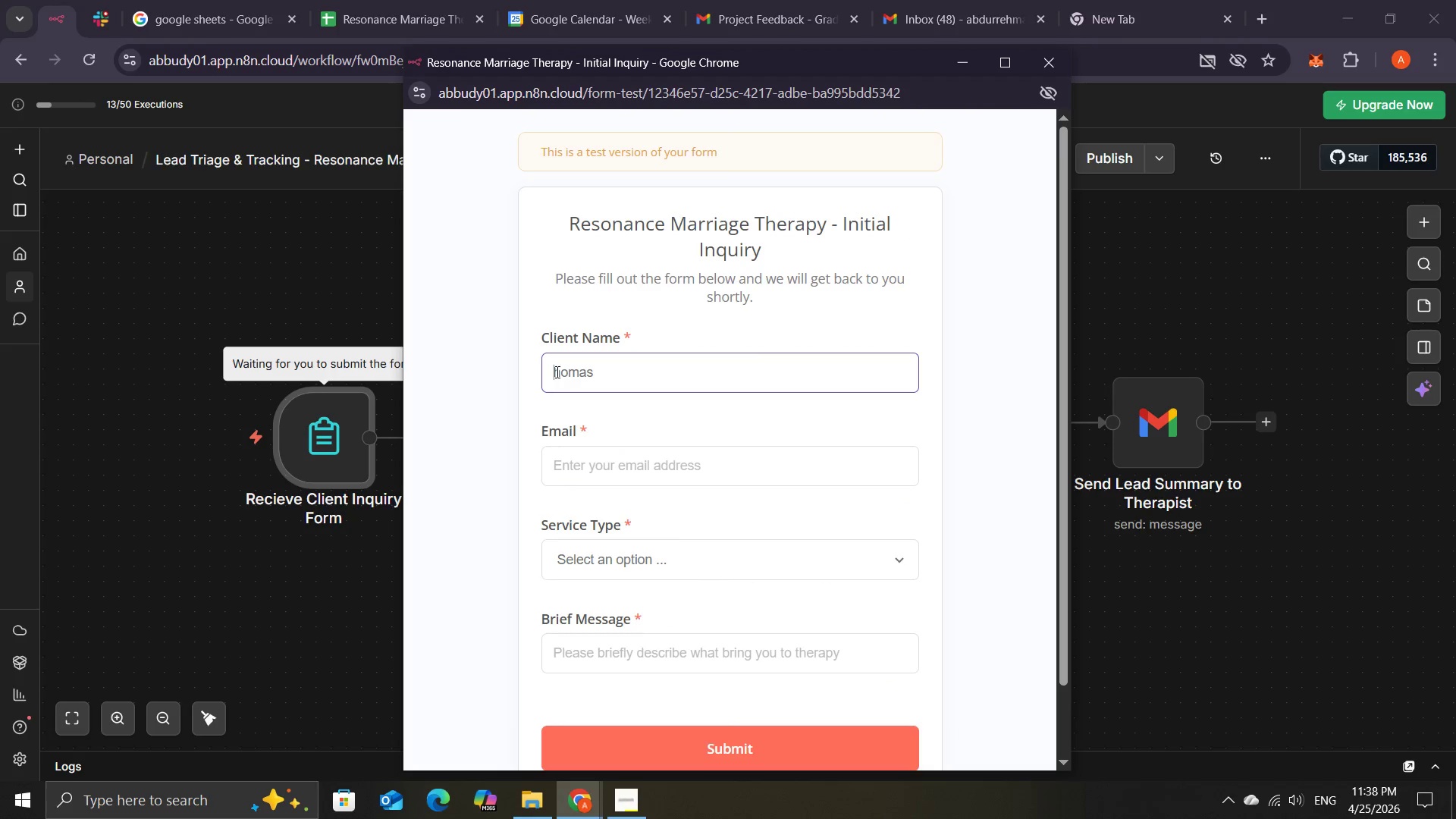 
key(Shift+ShiftLeft)
 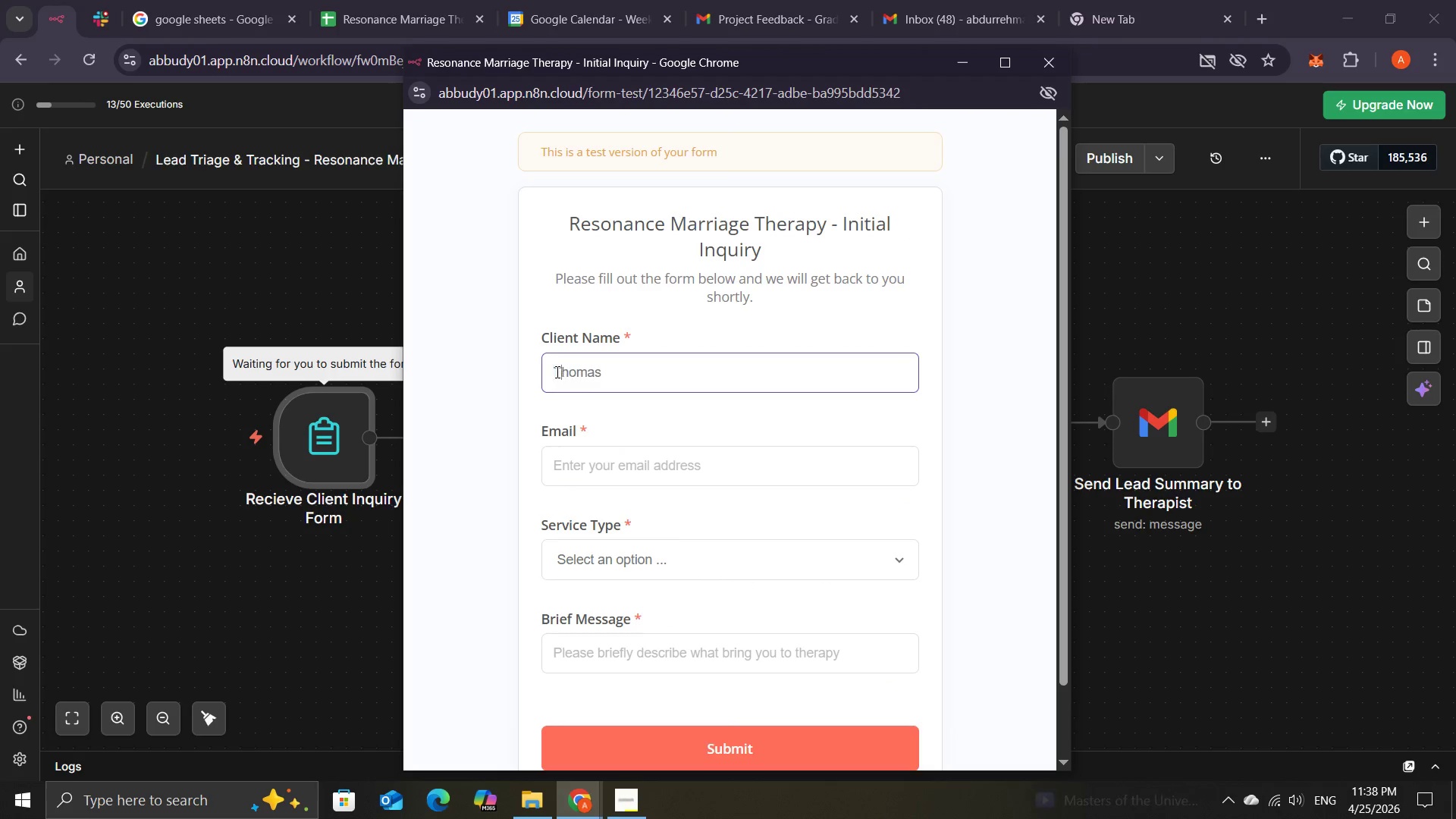 
key(Shift+T)
 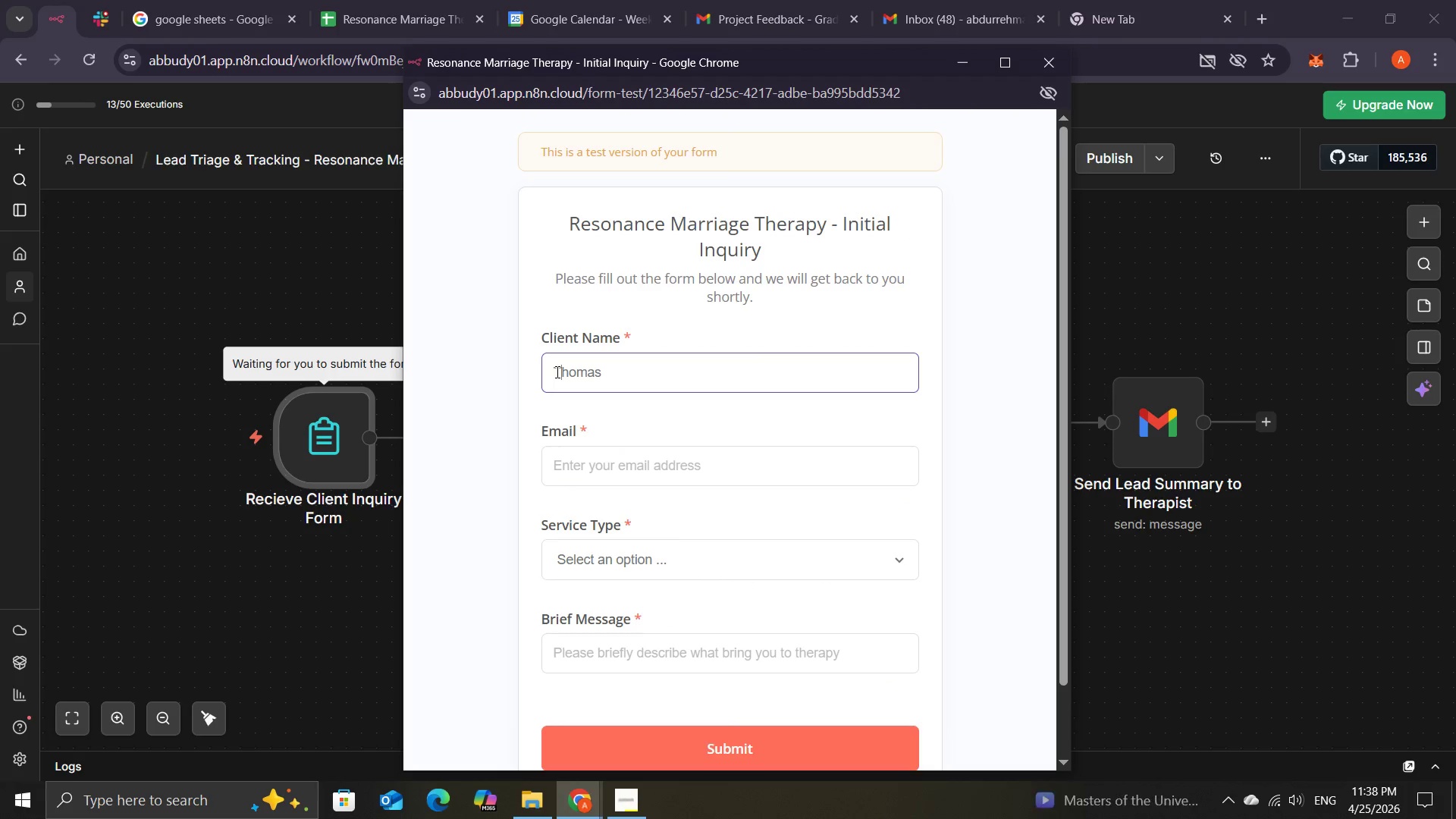 
key(Shift+ShiftLeft)
 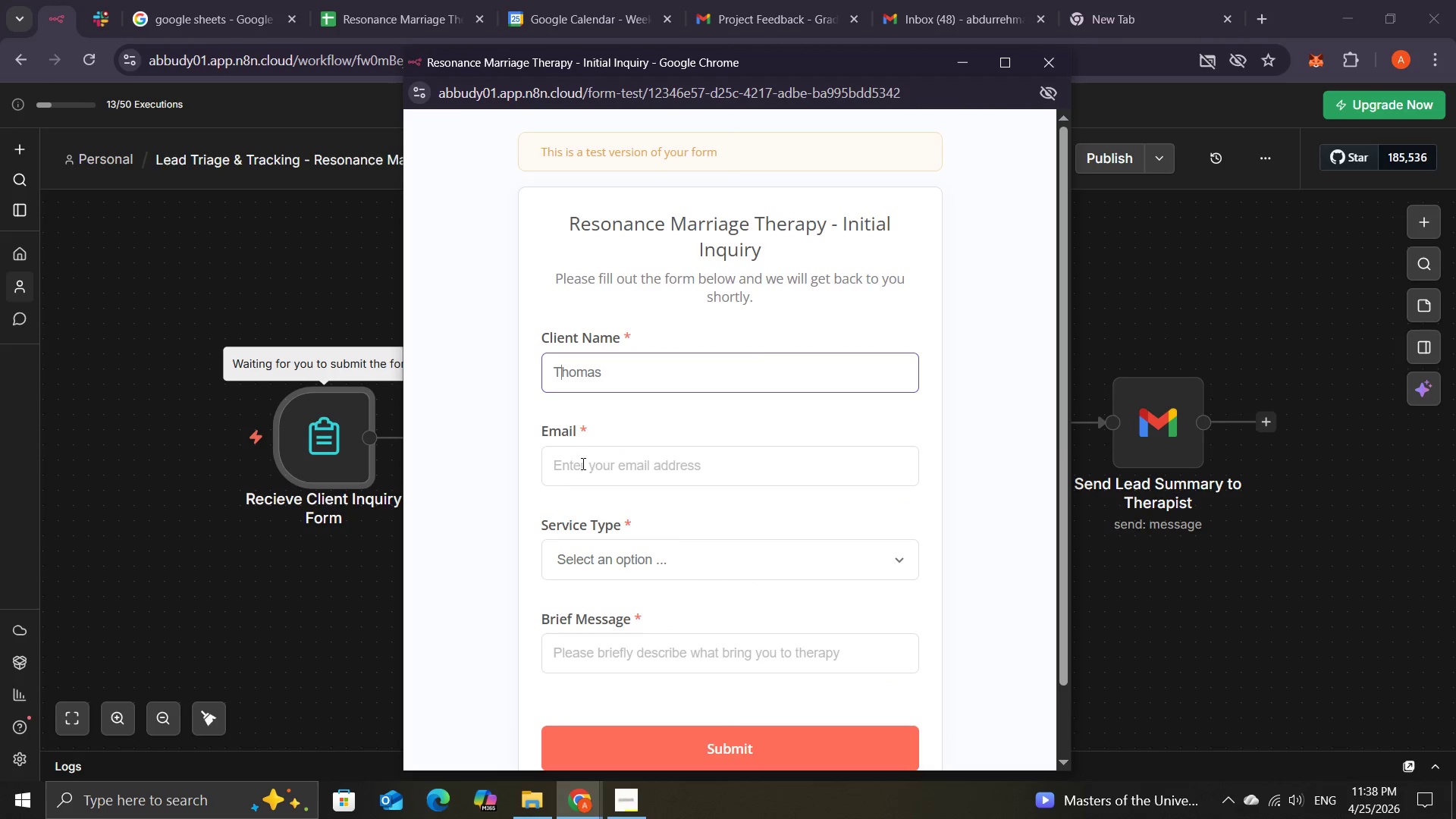 
left_click([582, 463])
 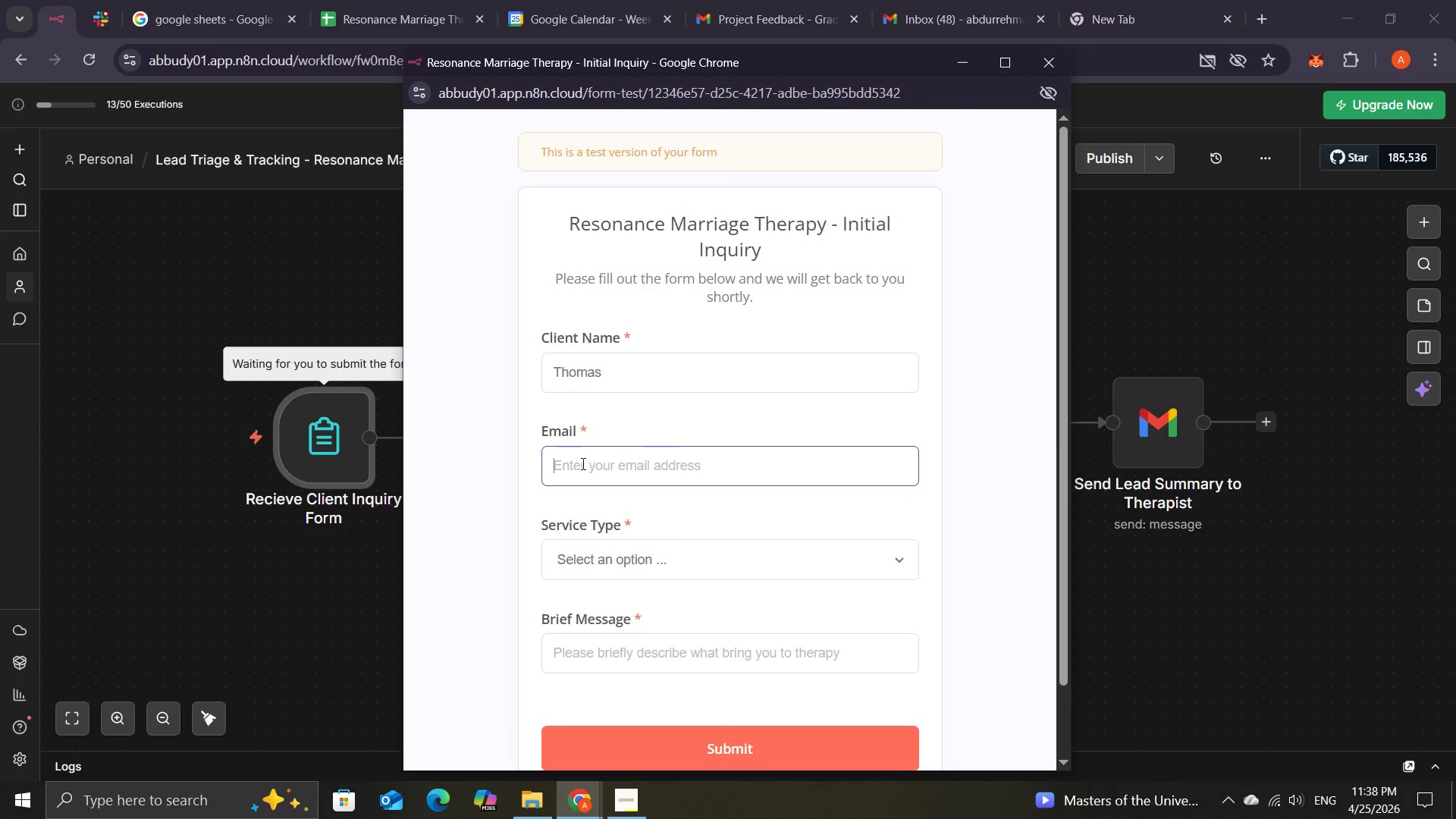 
key(Control+ControlLeft)
 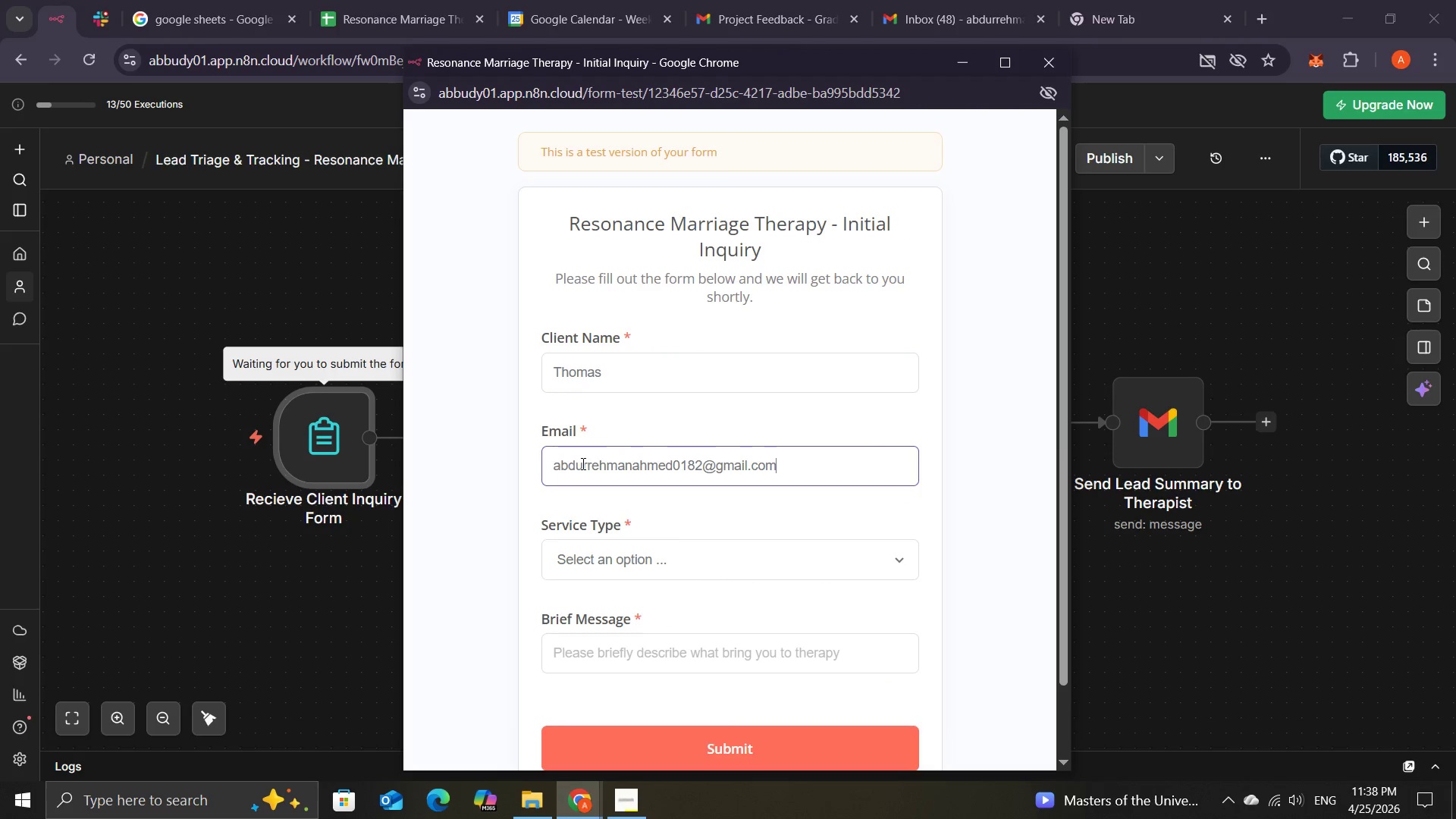 
key(Control+V)
 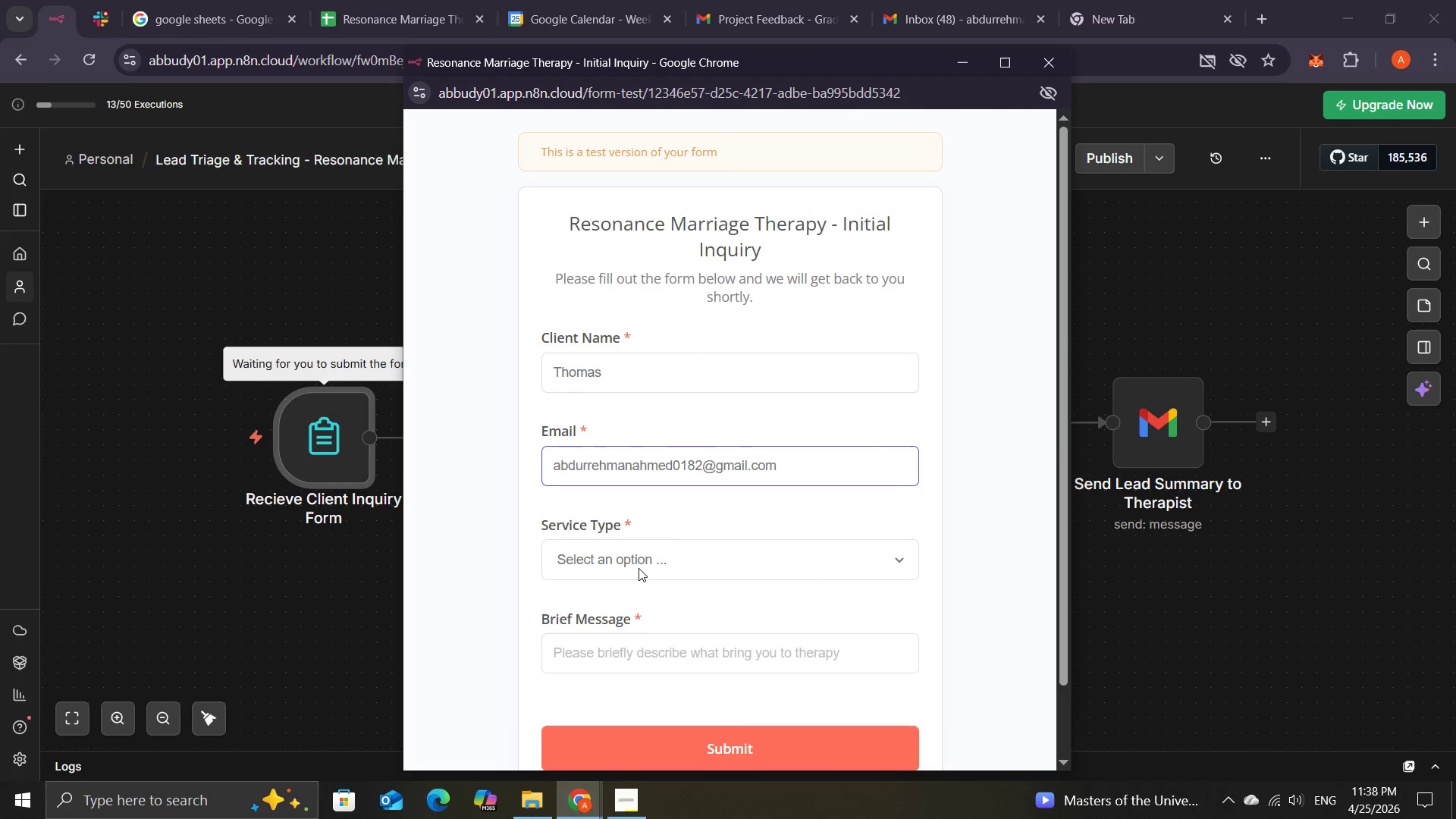 
left_click([639, 566])
 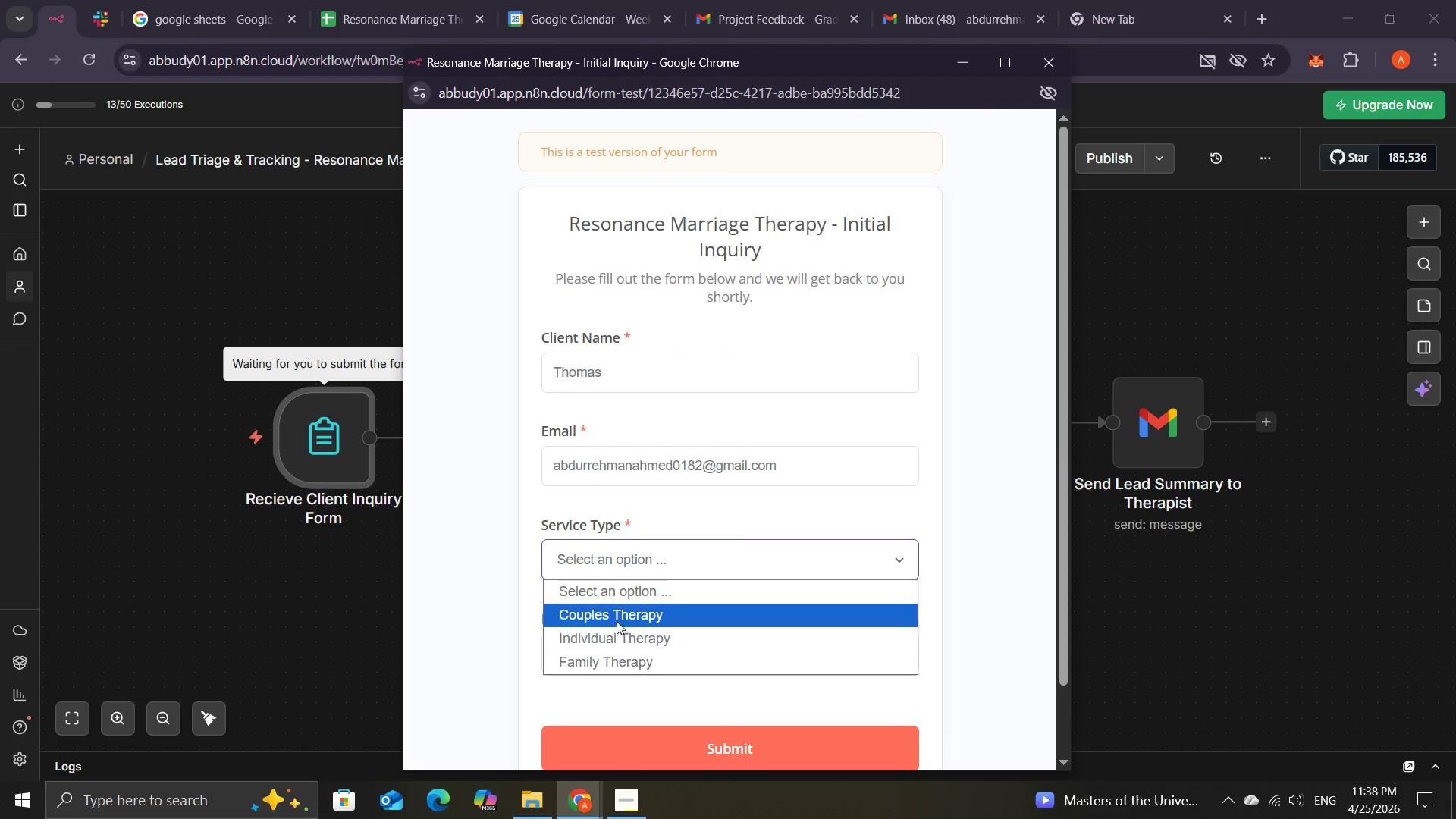 
left_click([615, 615])
 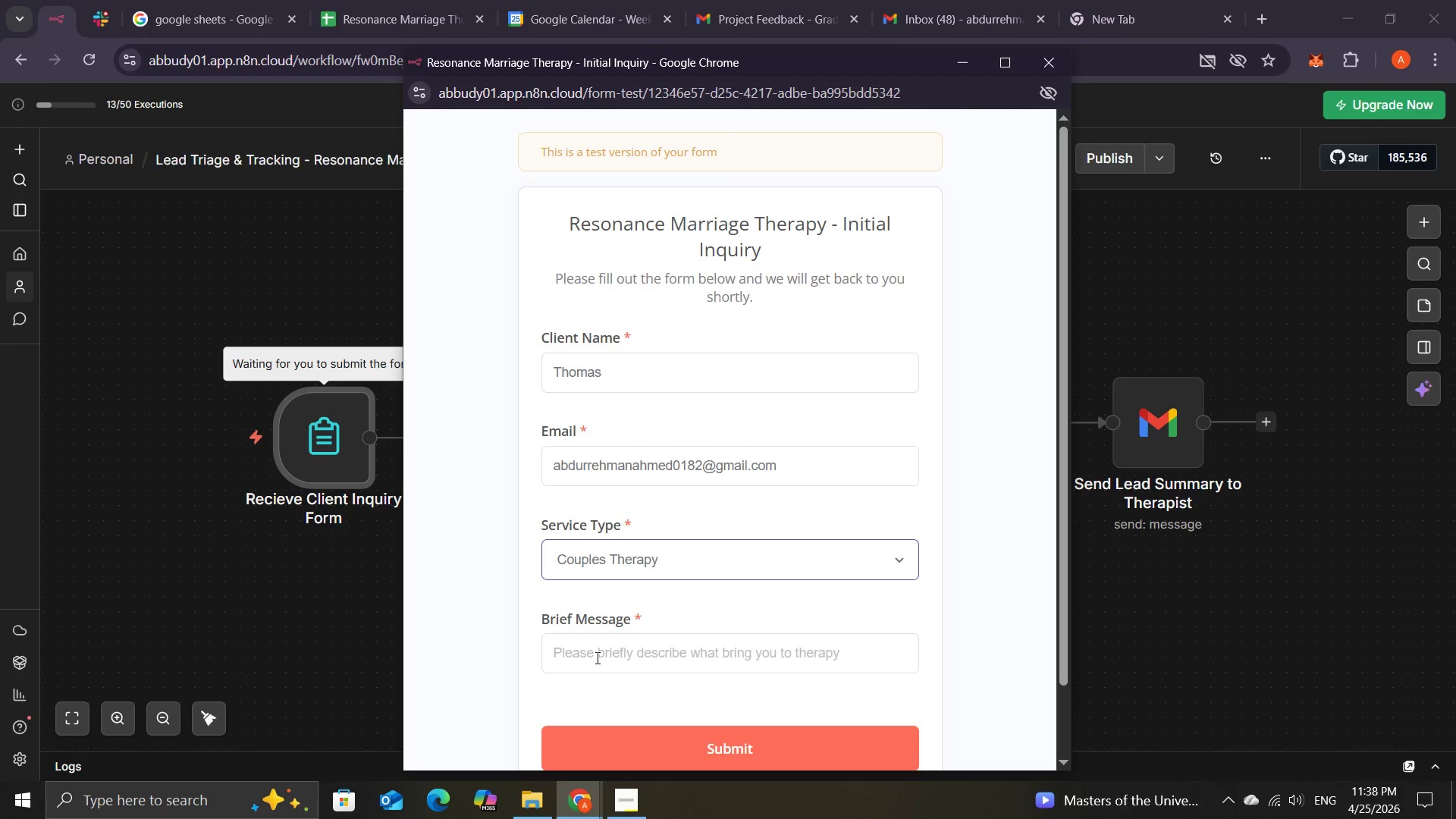 
left_click([597, 658])
 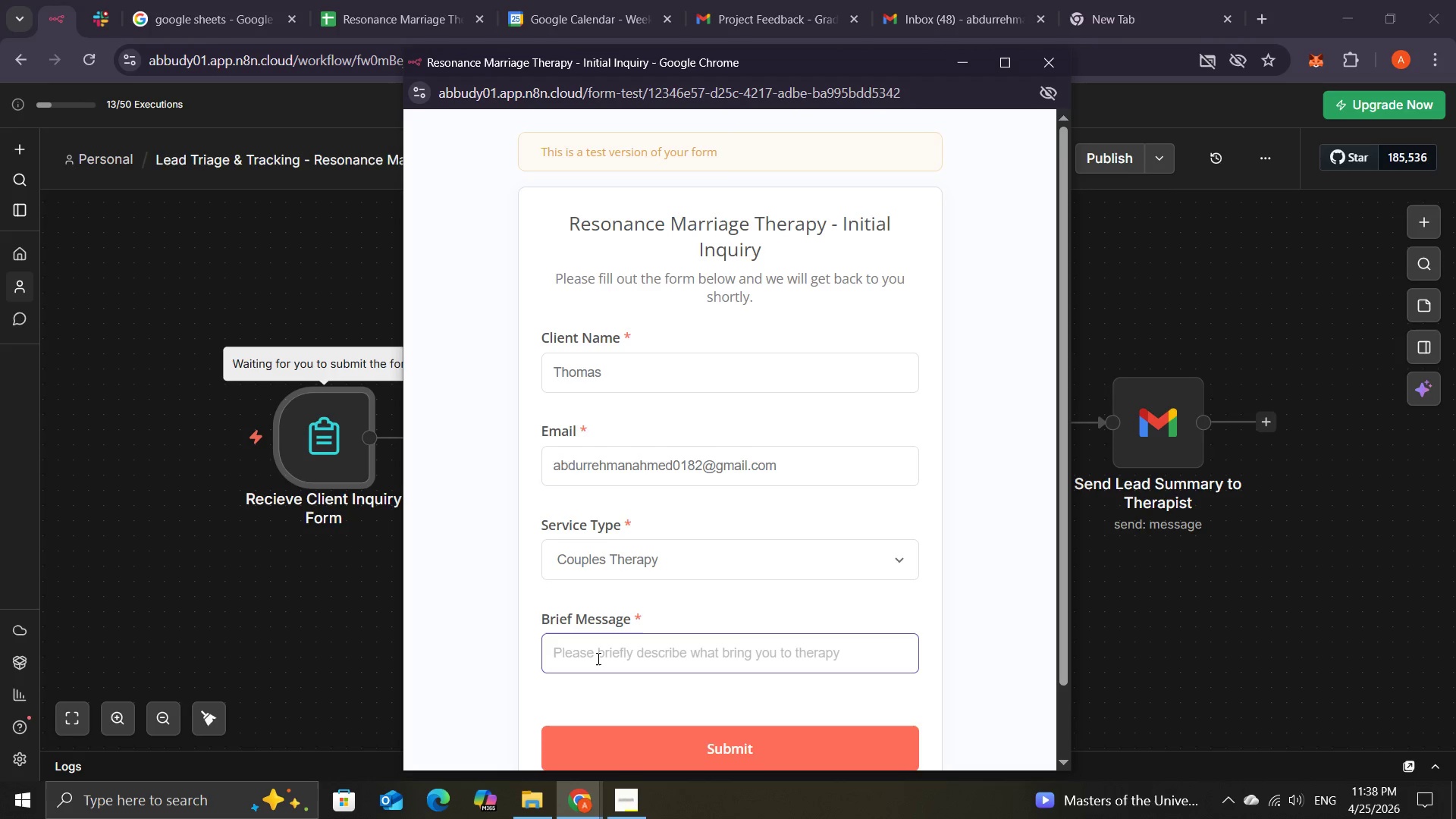 
type(great)
 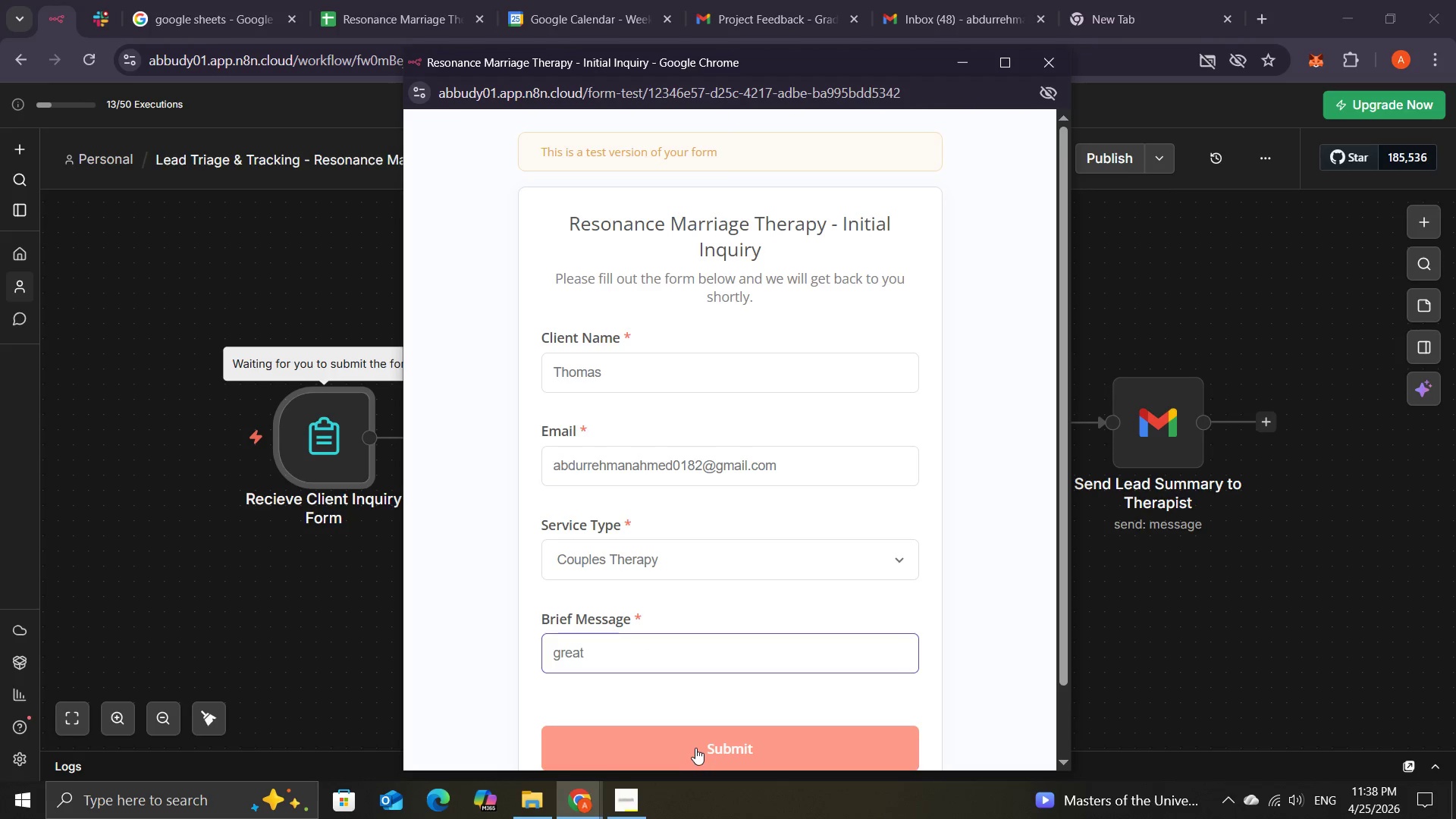 
left_click([695, 748])
 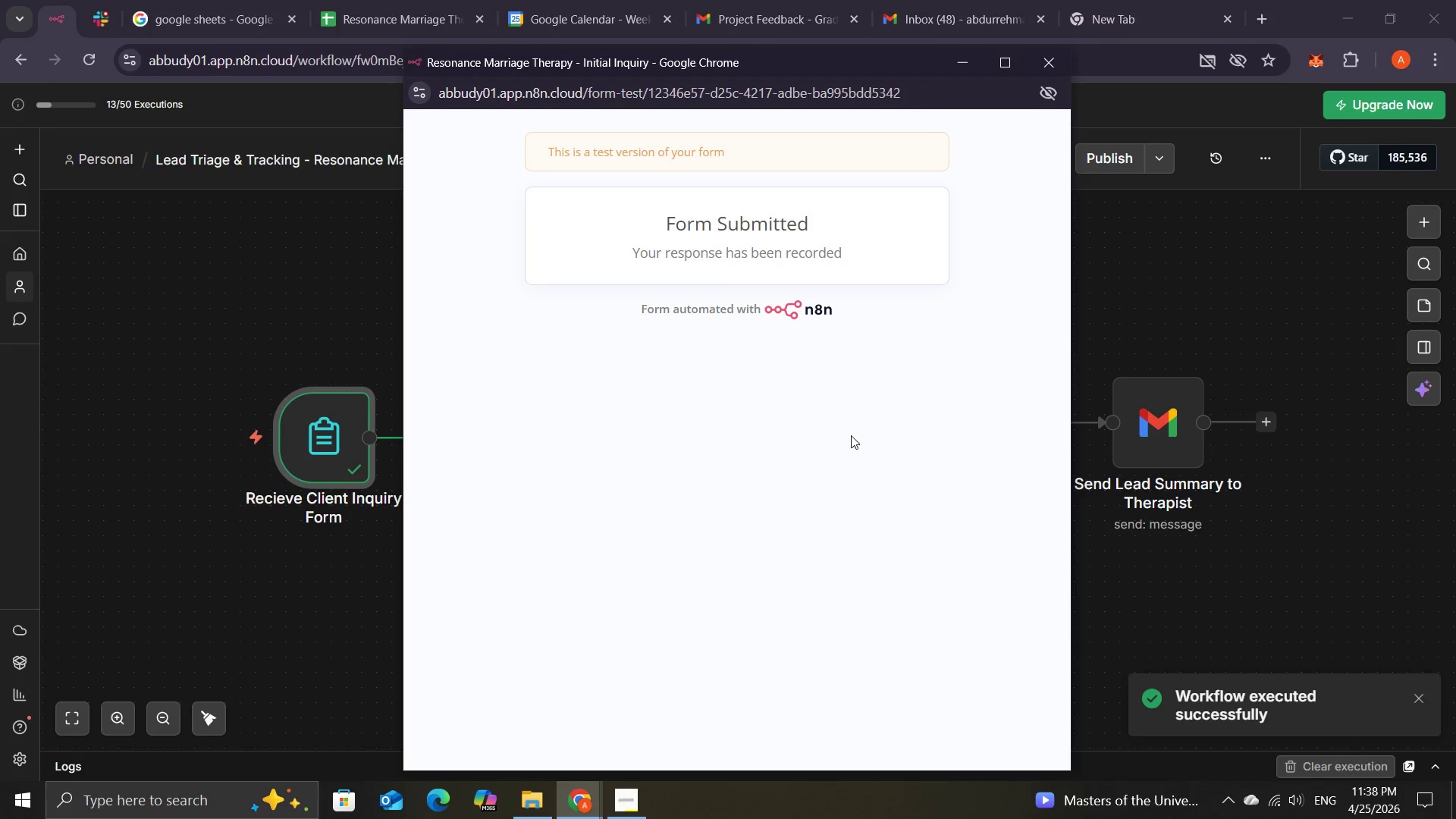 
wait(9.28)
 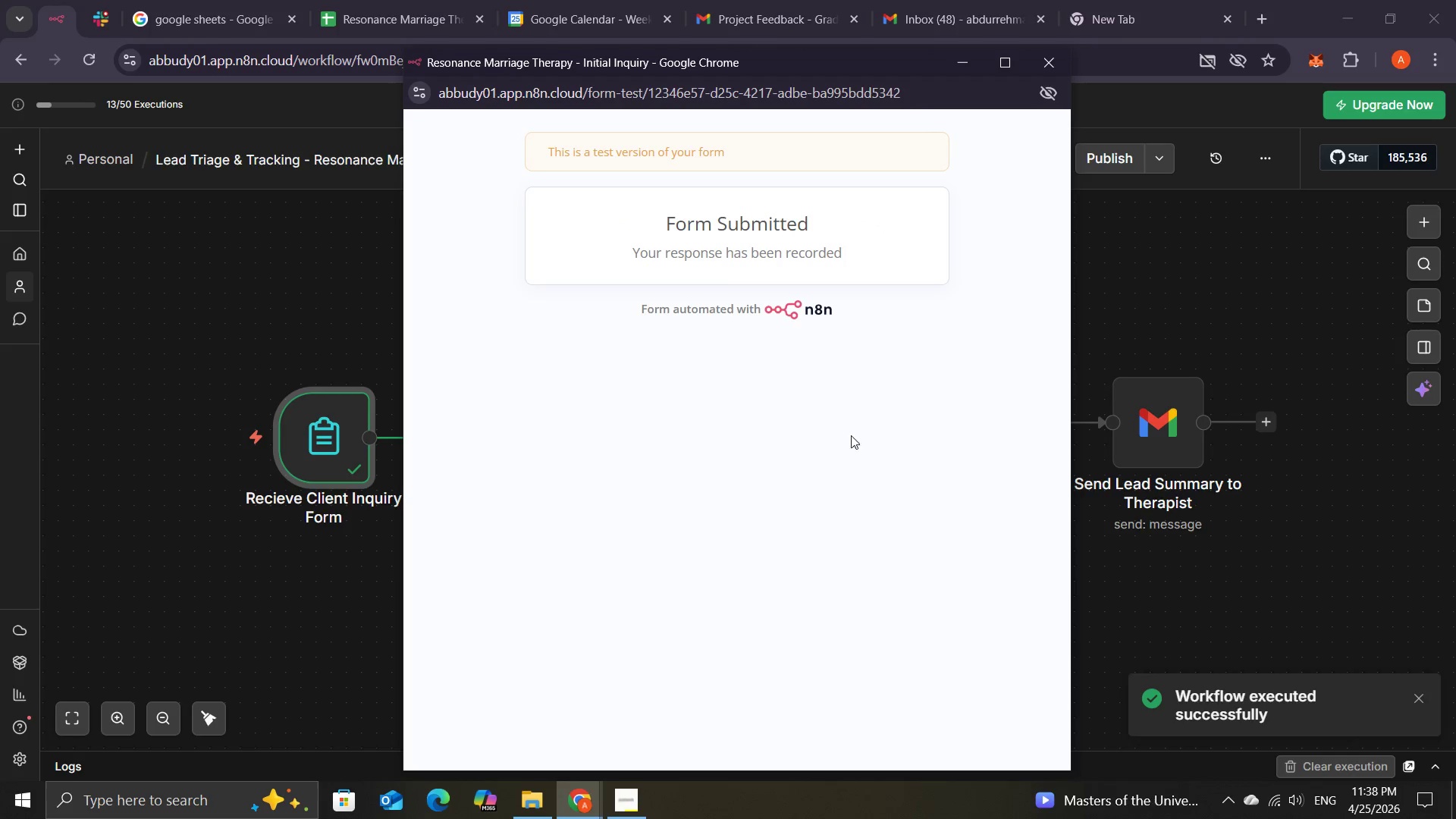 
left_click([1139, 601])
 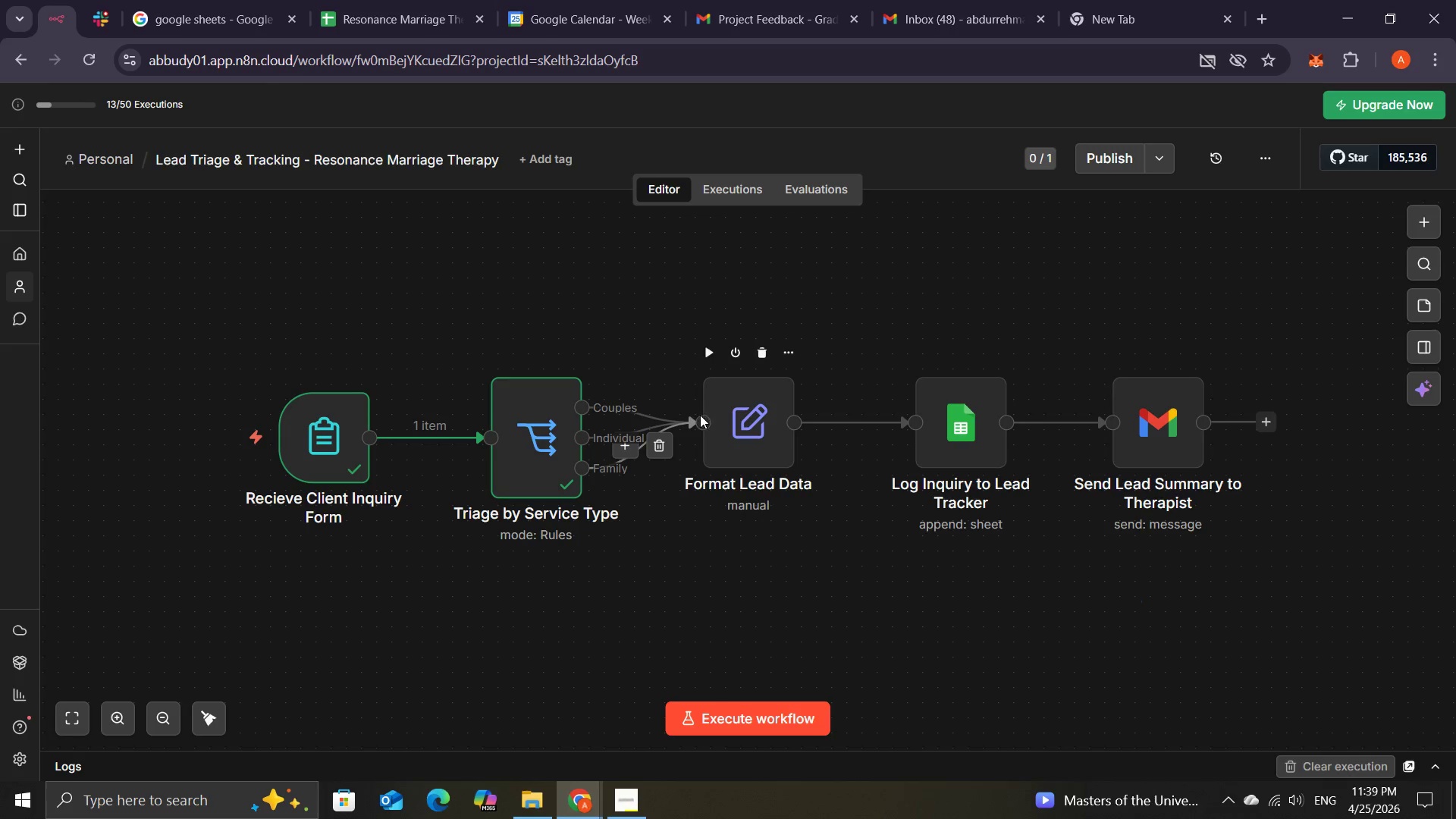 
wait(14.63)
 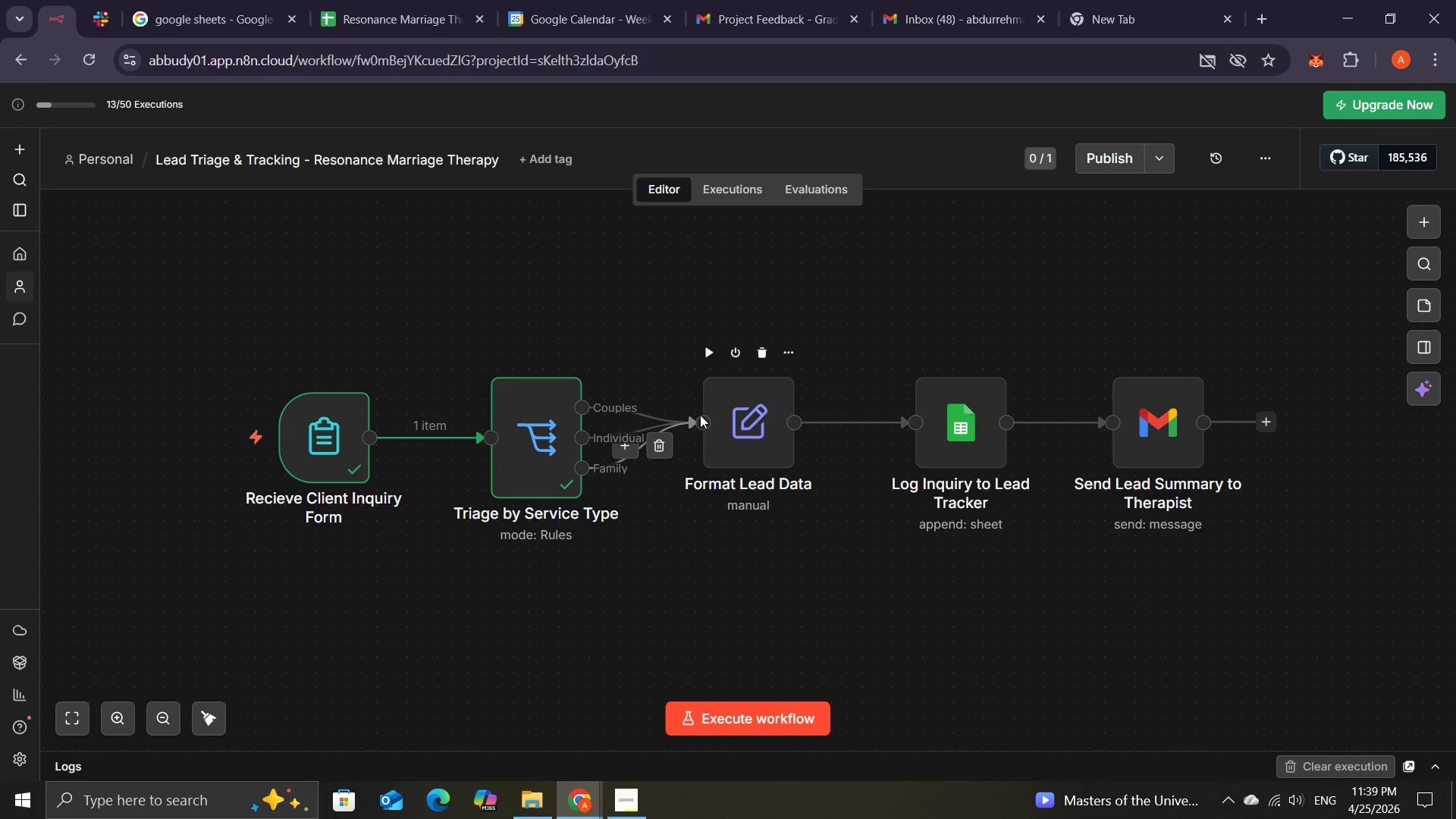 
mouse_move([615, 443])
 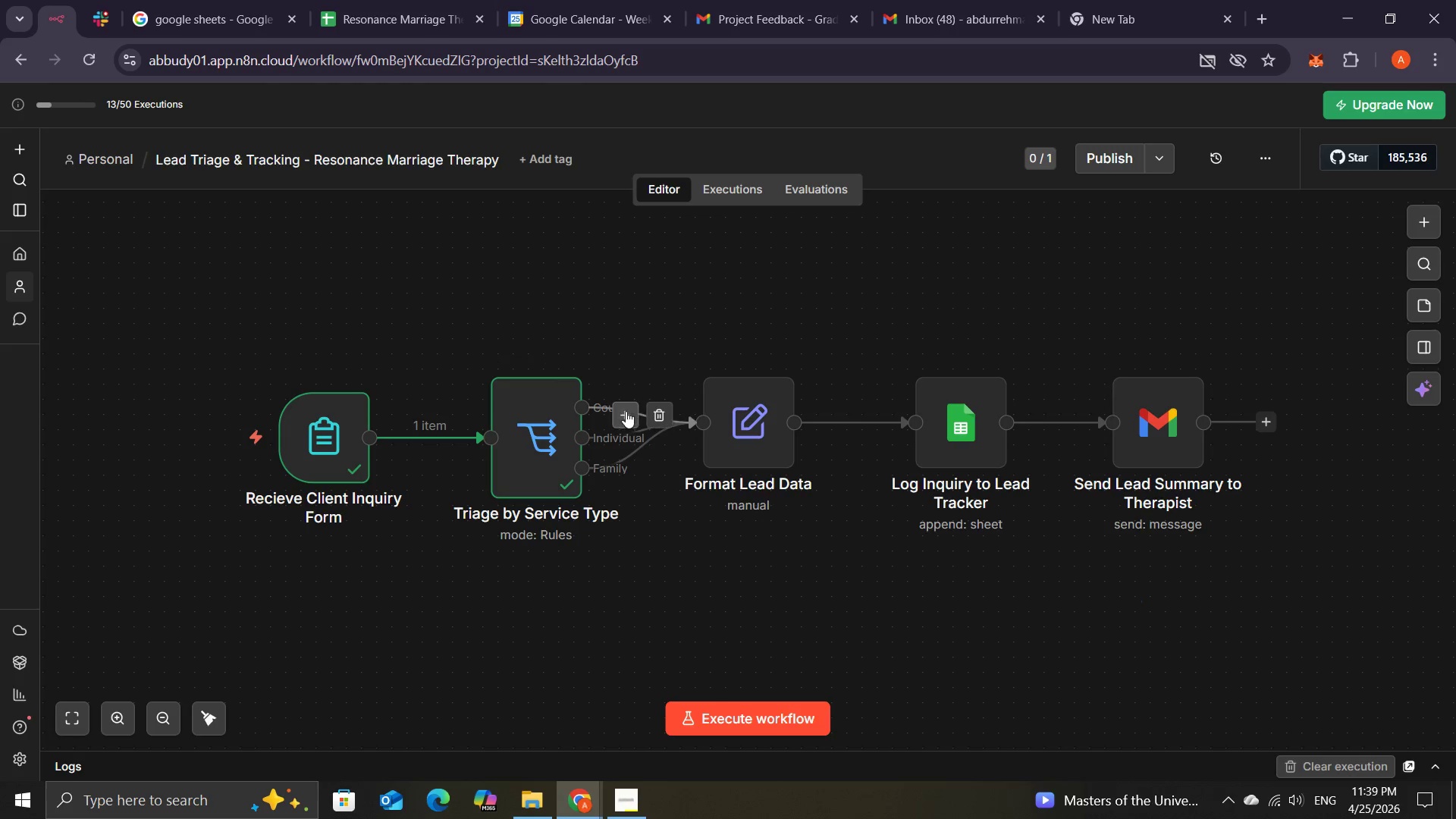 
left_click_drag(start_coordinate=[626, 407], to_coordinate=[702, 419])
 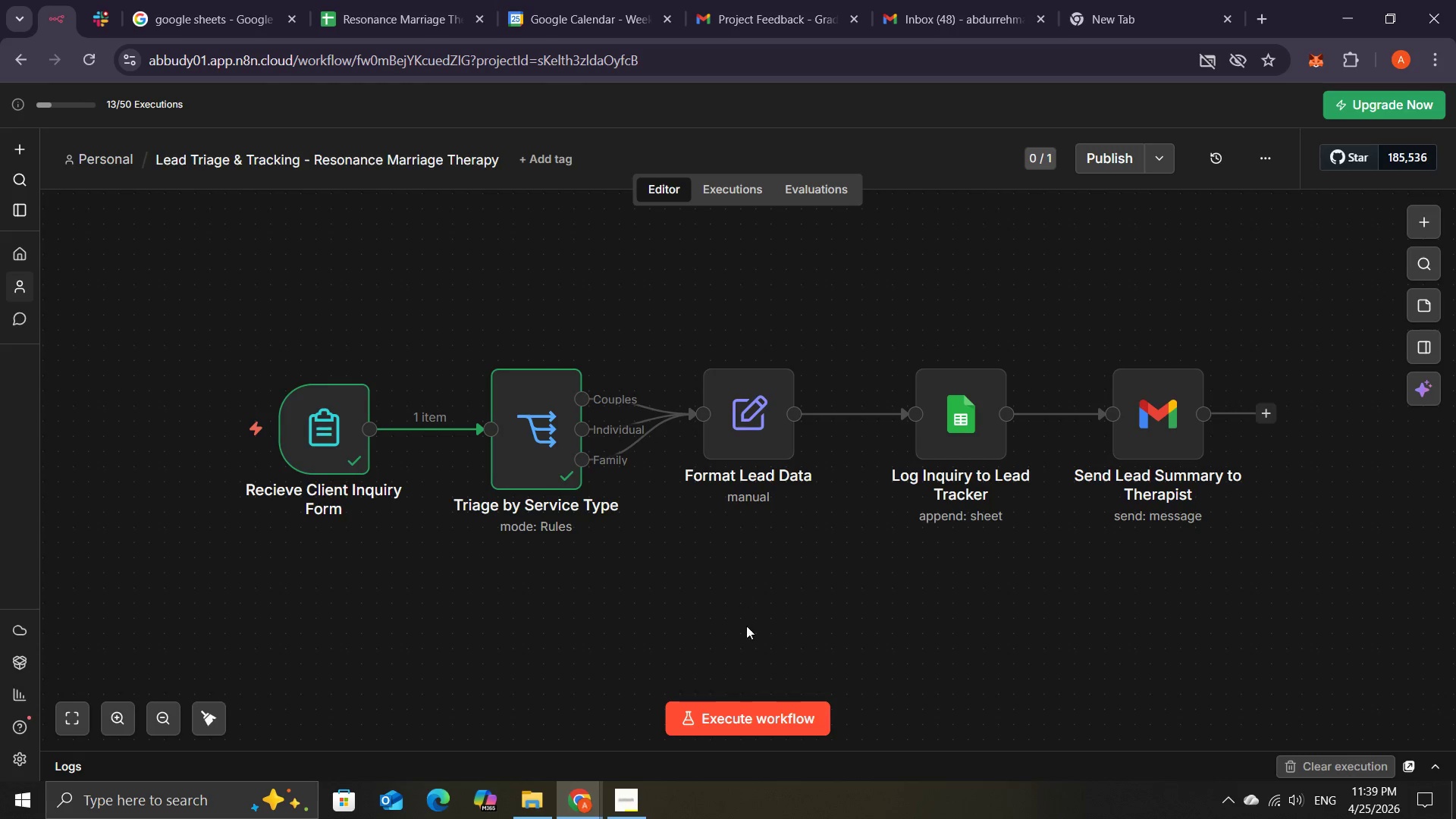 
wait(18.91)
 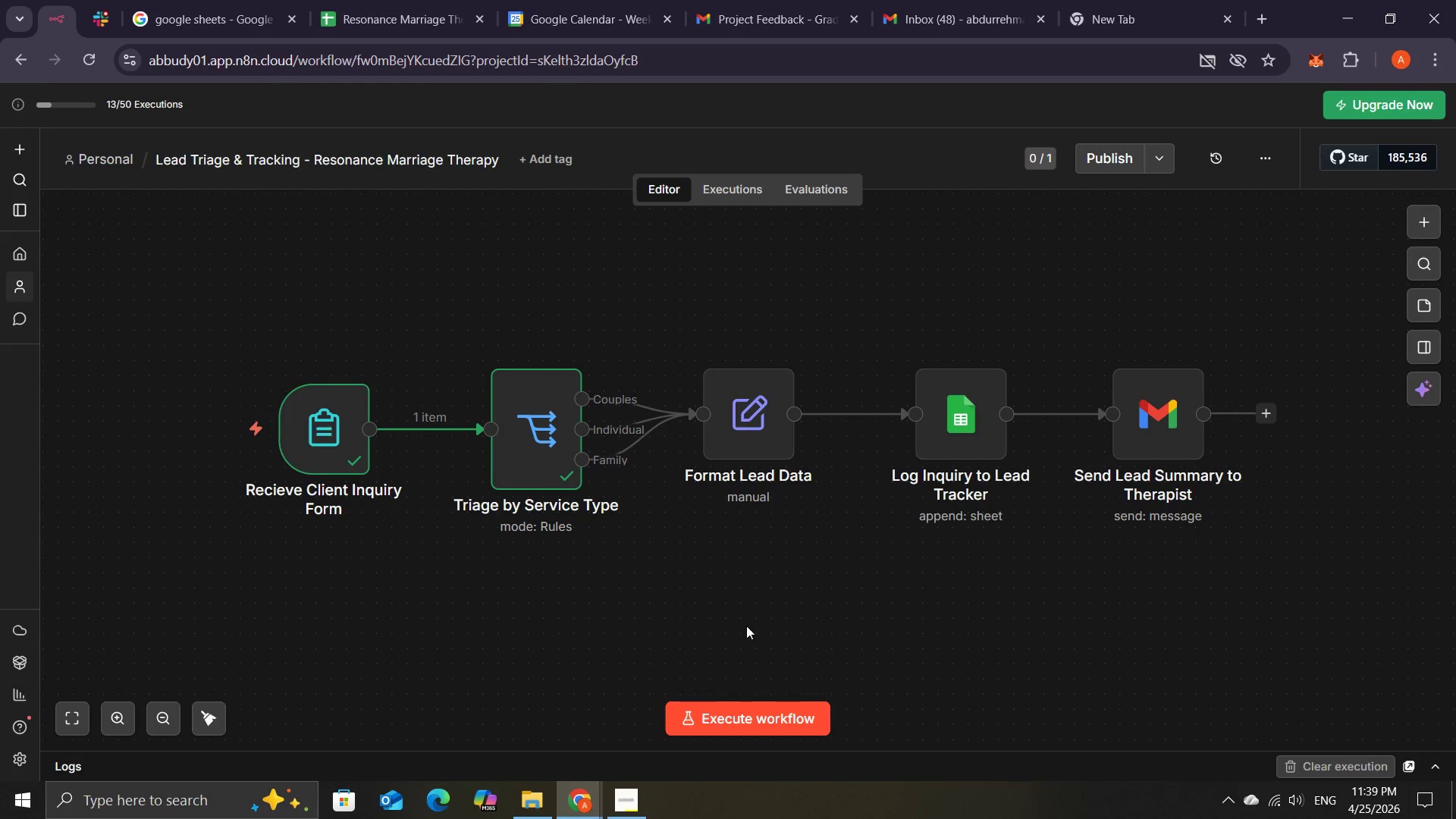 
left_click([630, 758])